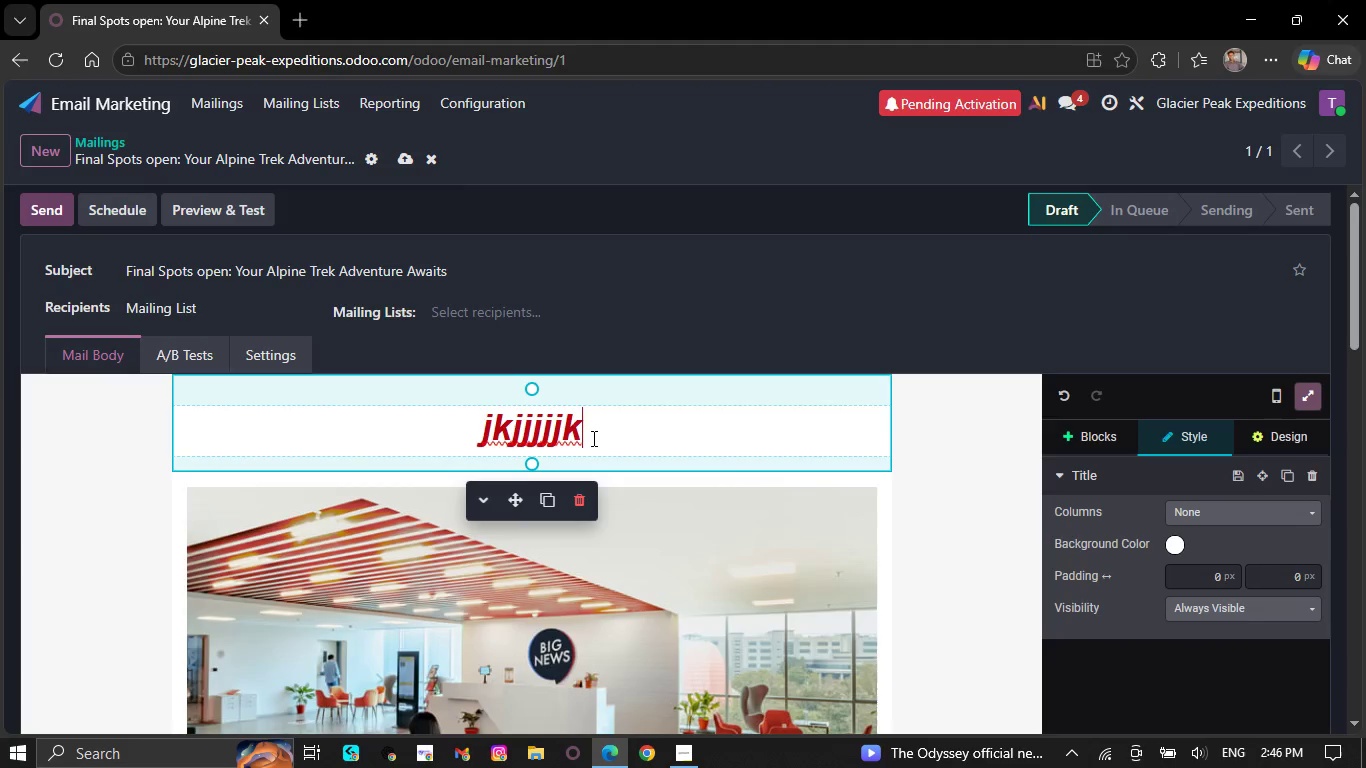 
left_click_drag(start_coordinate=[592, 438], to_coordinate=[489, 438])
 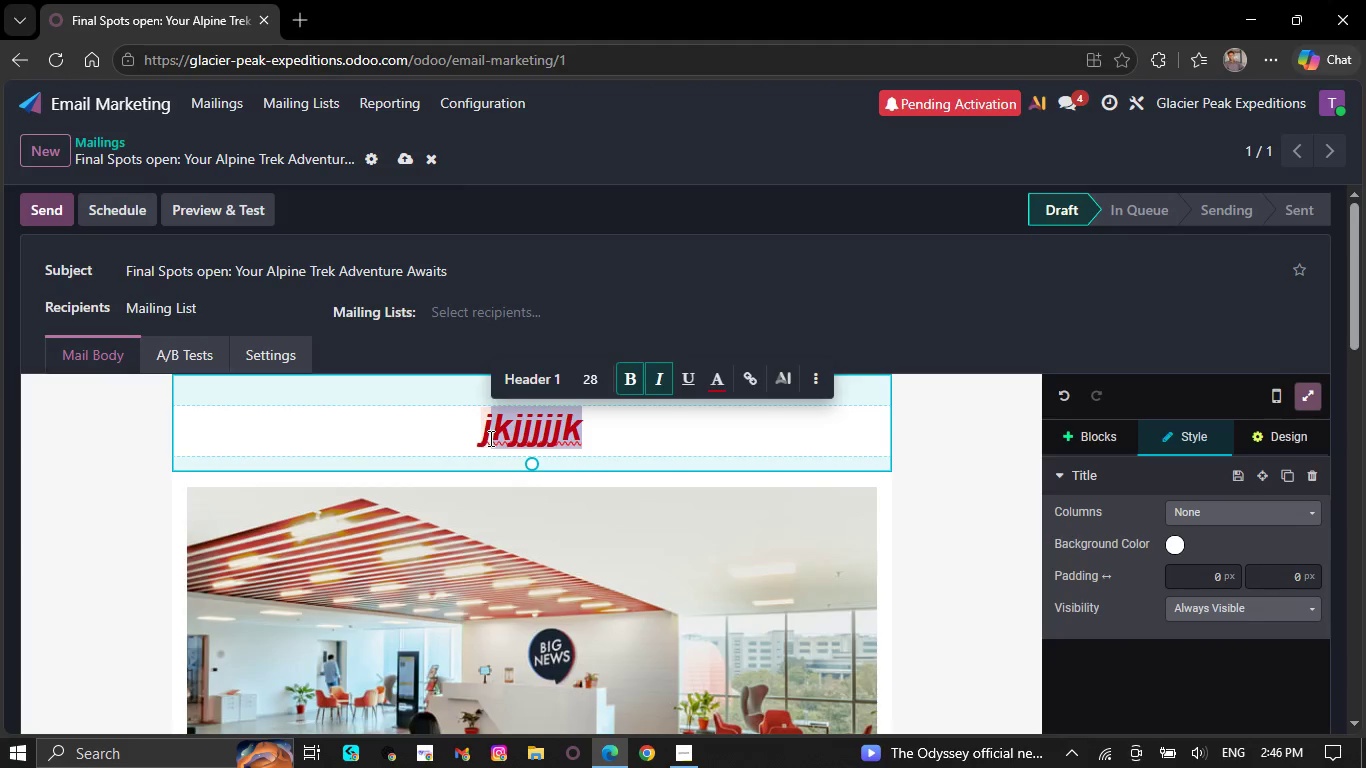 
key(Backspace)
 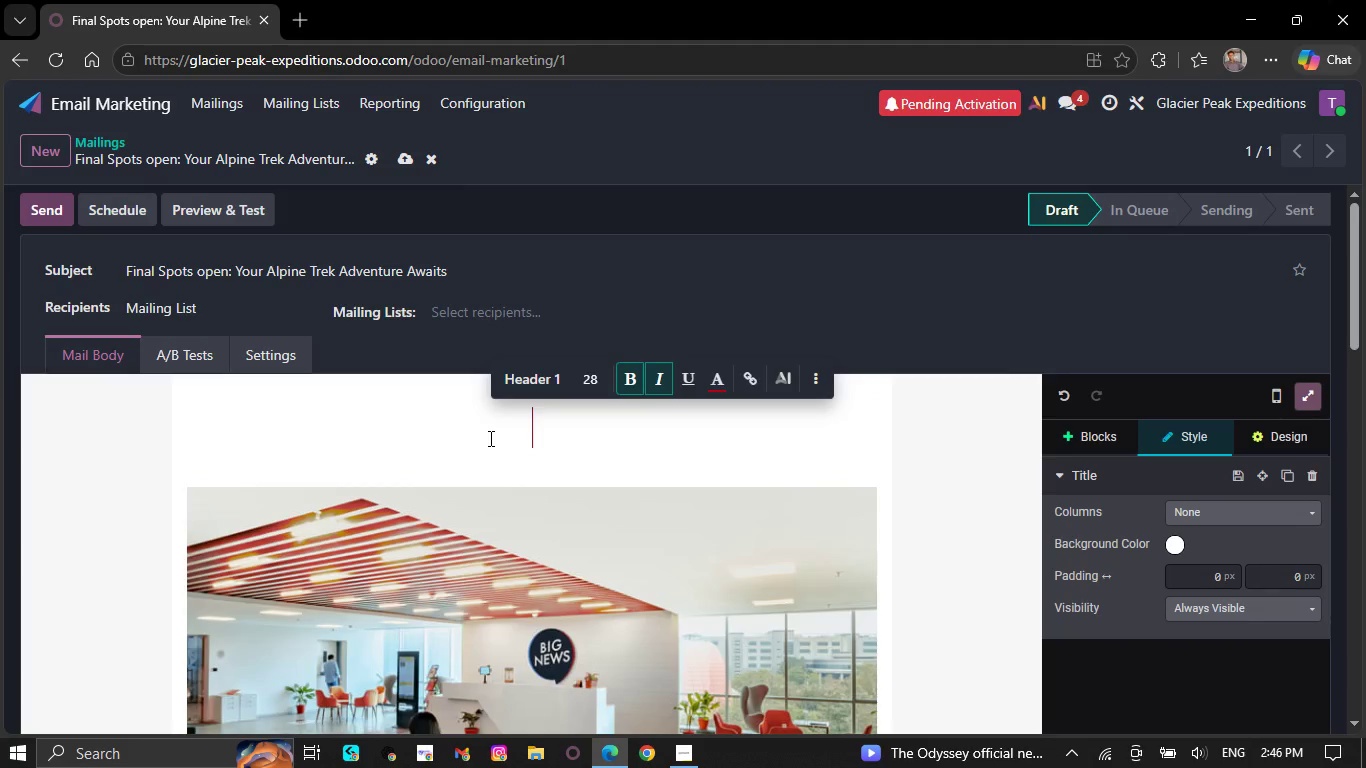 
key(Backspace)
 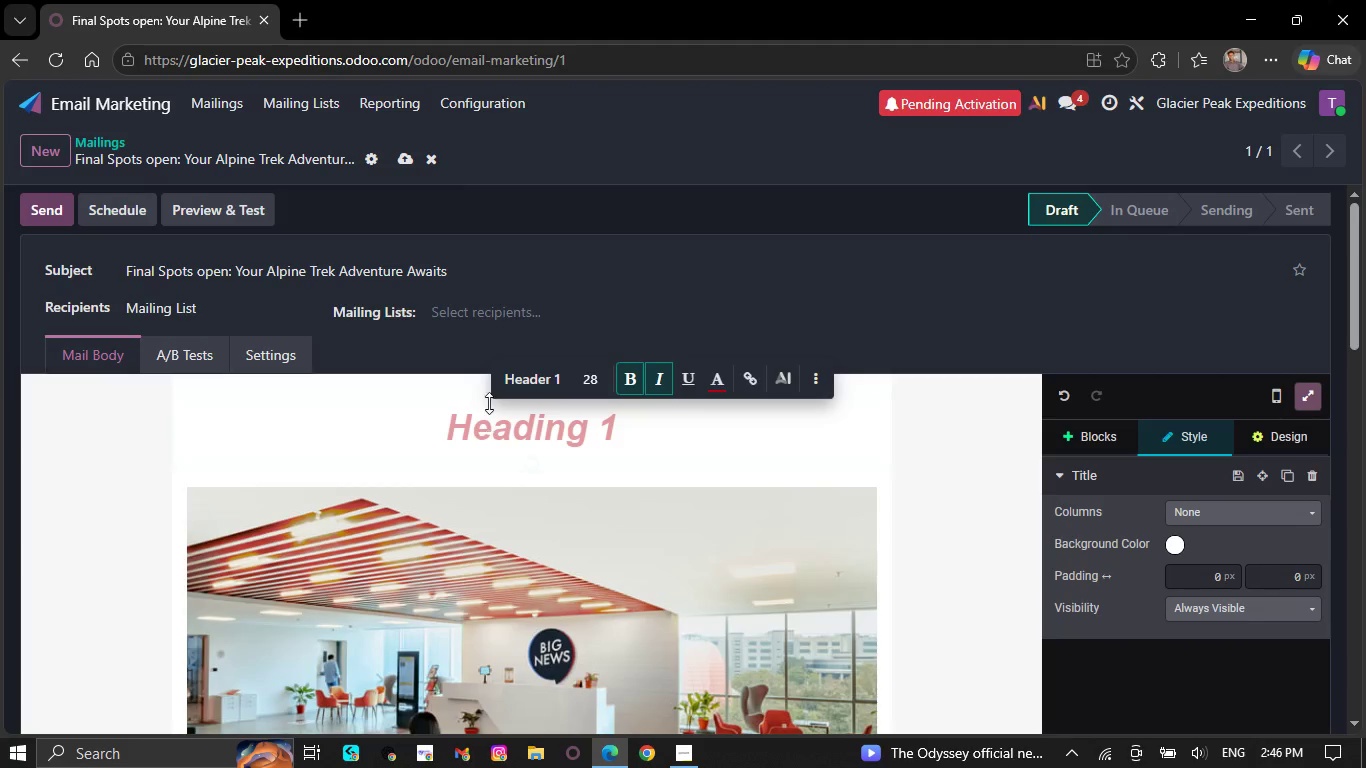 
scroll: coordinate [486, 366], scroll_direction: down, amount: 26.0
 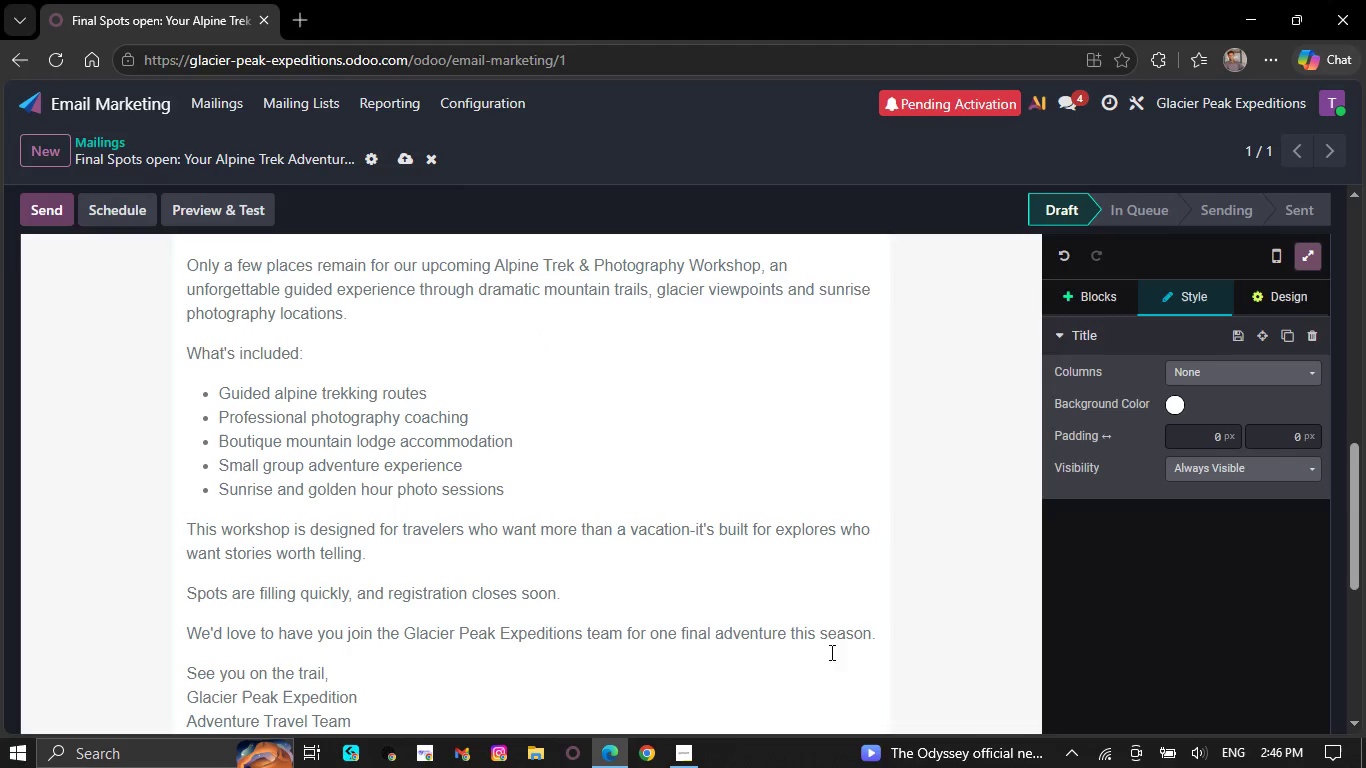 
wait(5.94)
 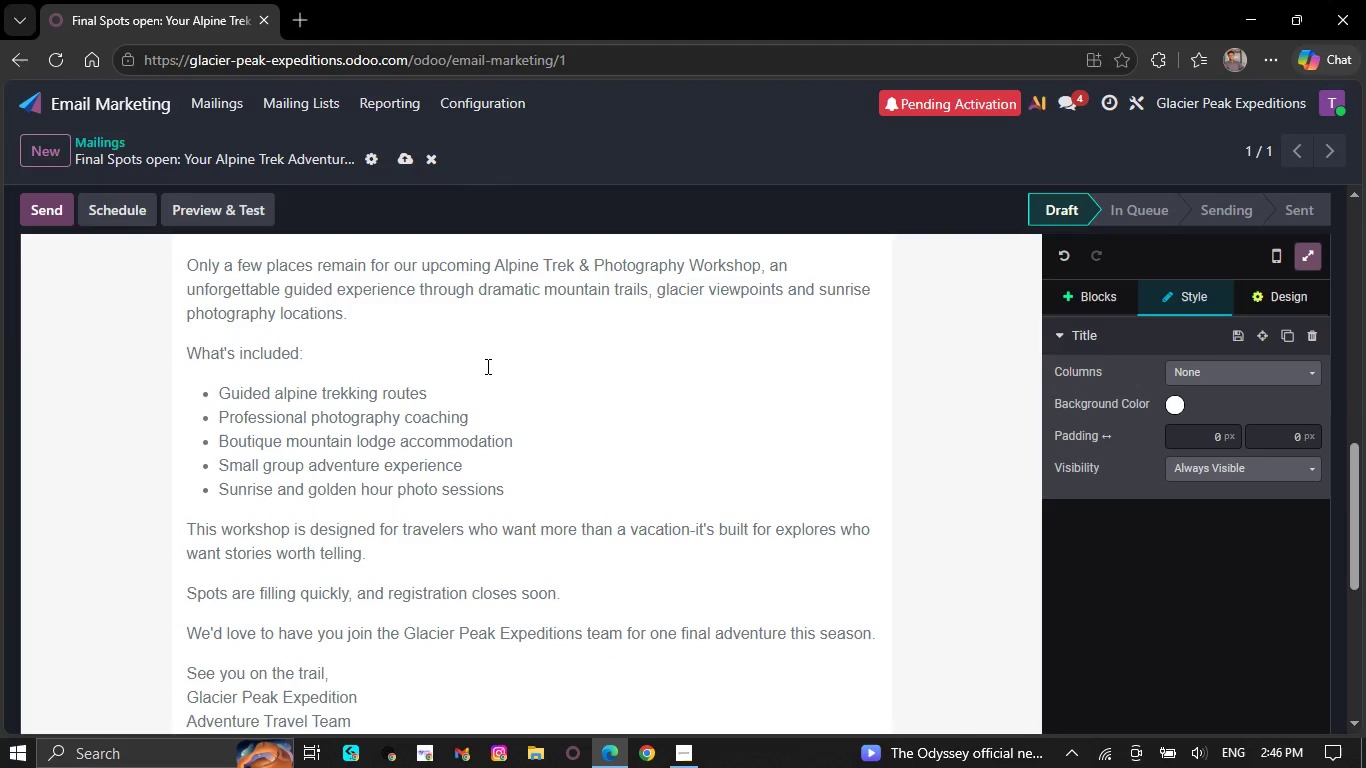 
left_click([682, 748])